 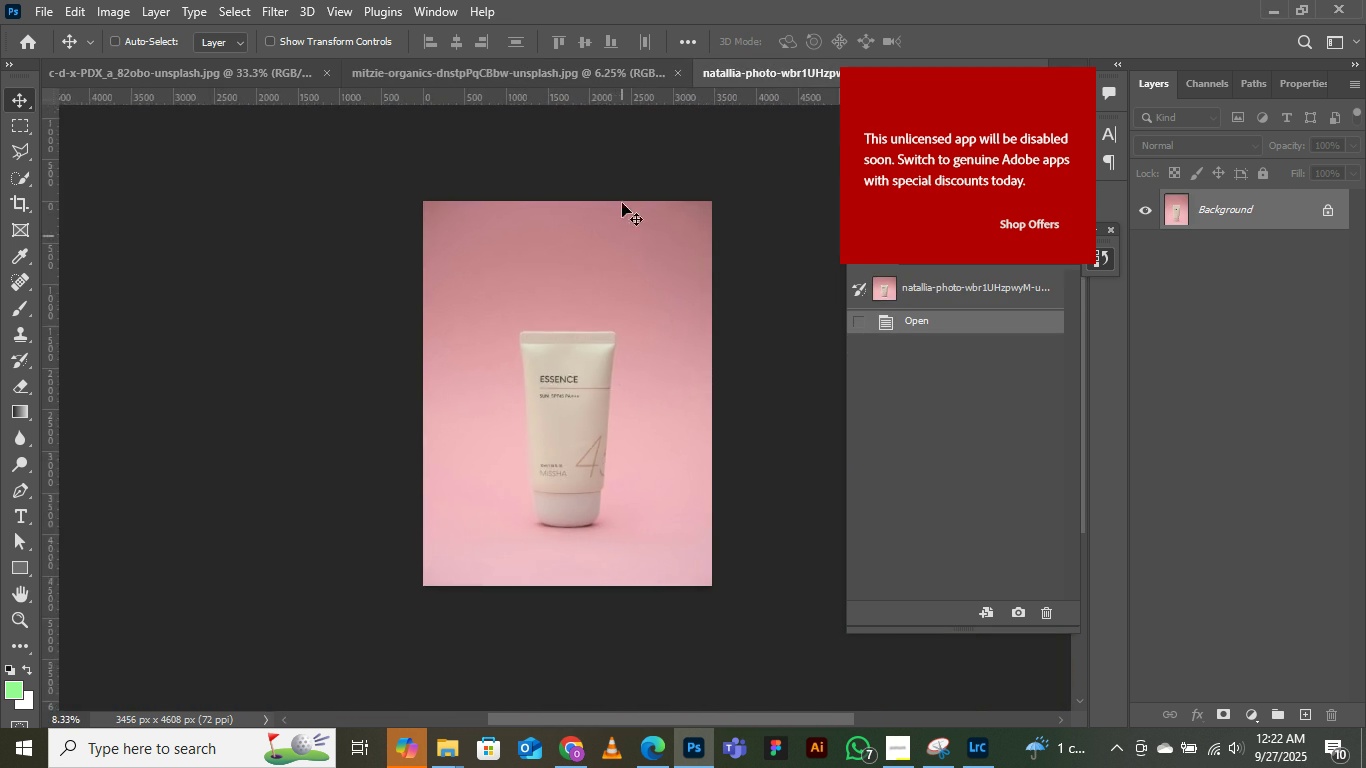 
key(Control+Equal)
 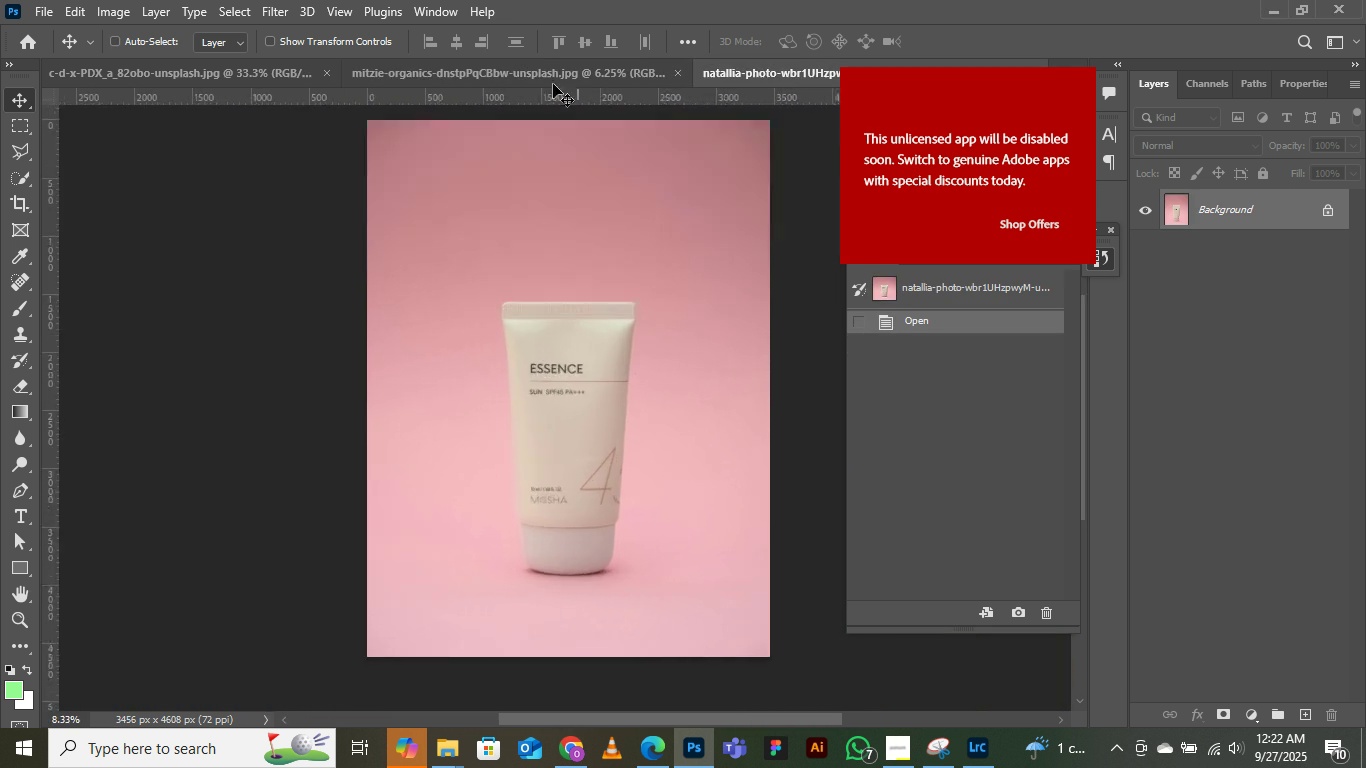 
key(Control+Minus)
 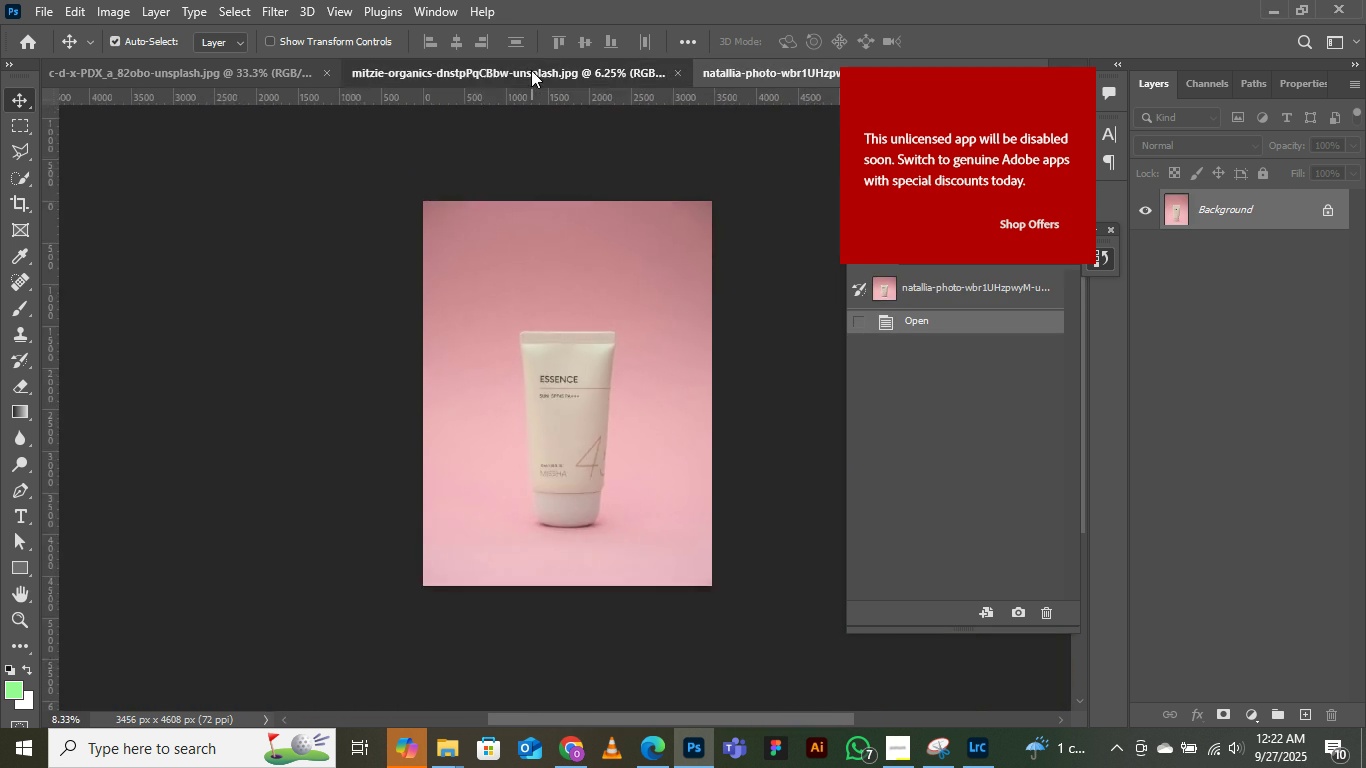 
left_click([531, 70])
 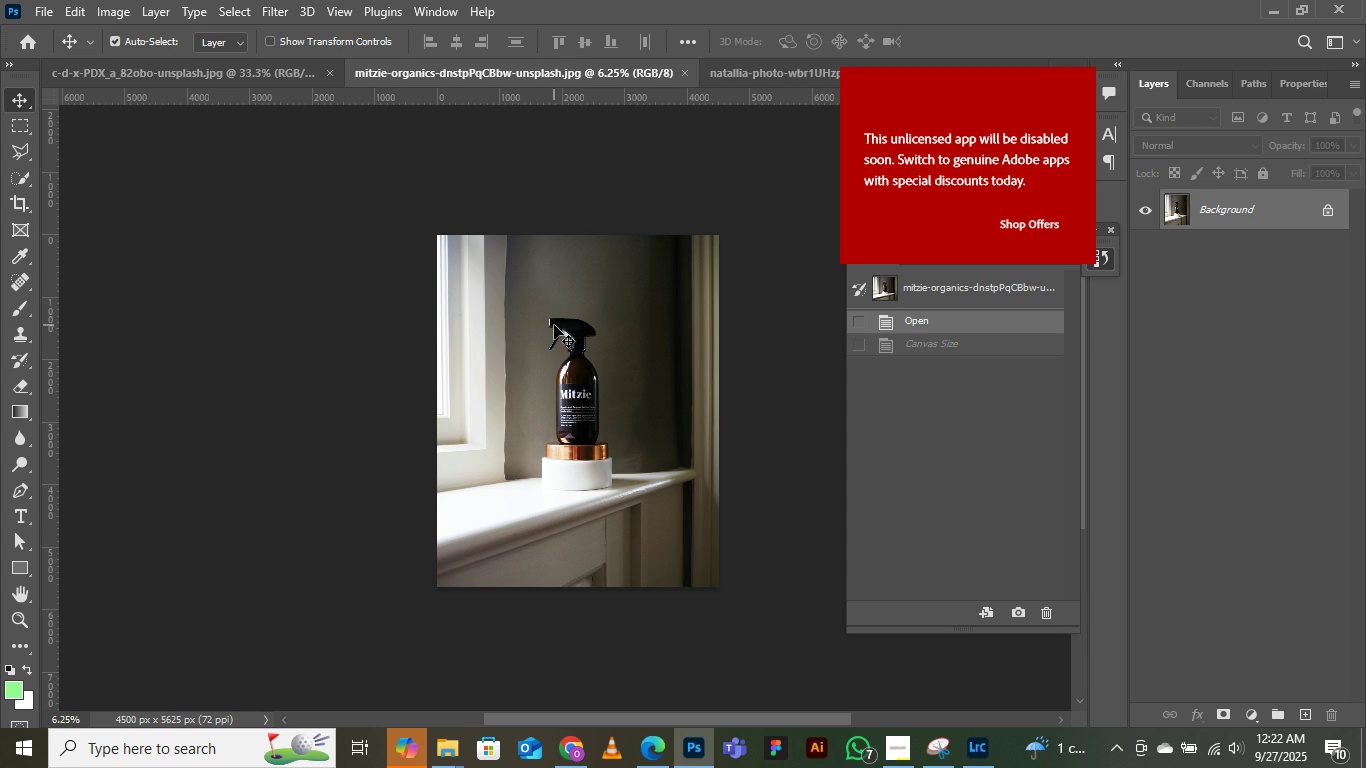 
key(C)
 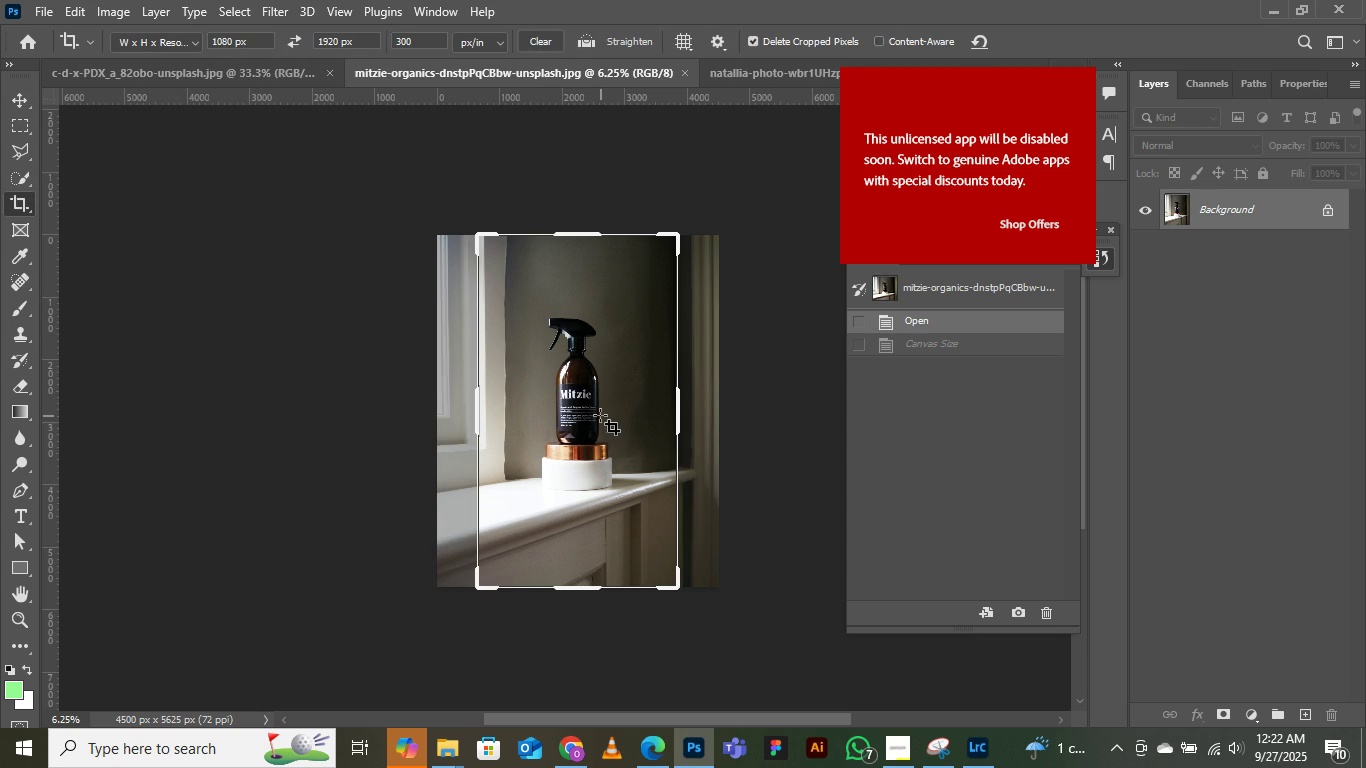 
wait(5.95)
 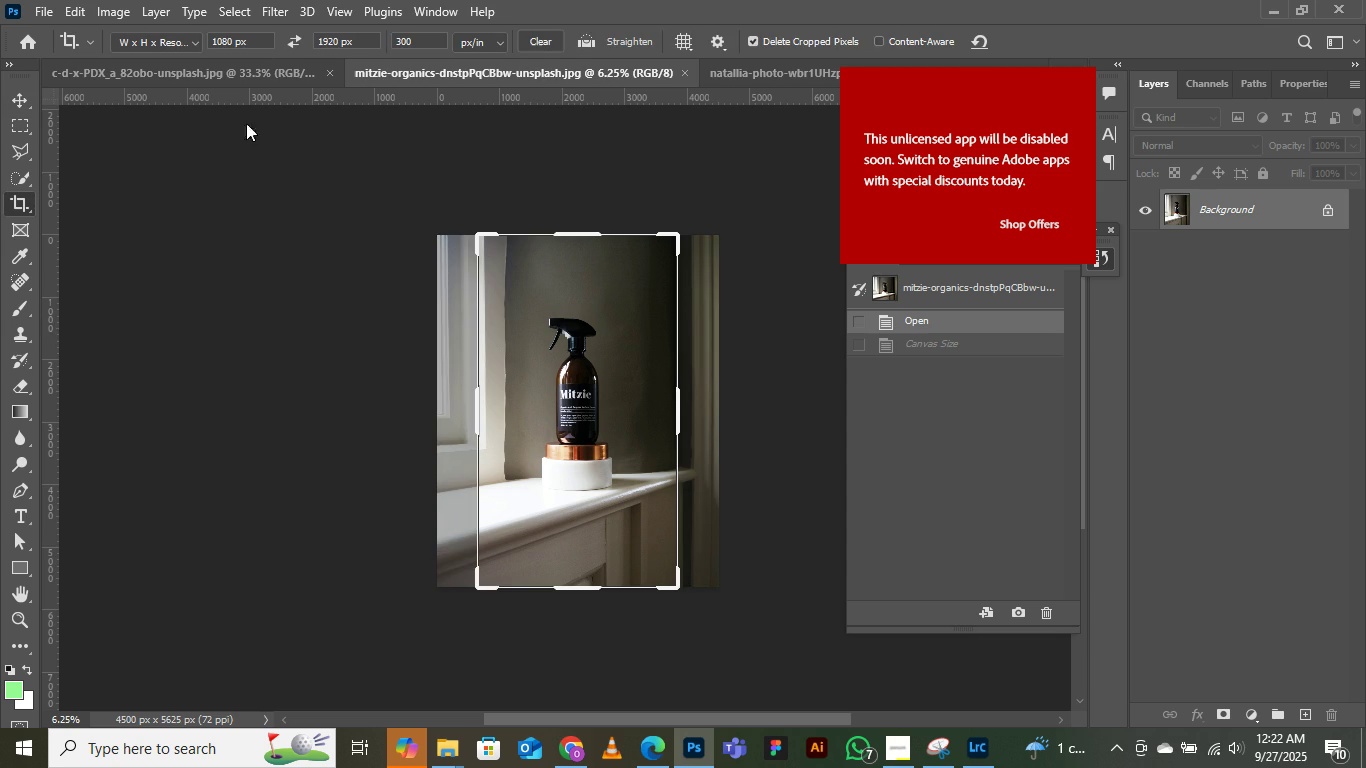 
double_click([593, 388])
 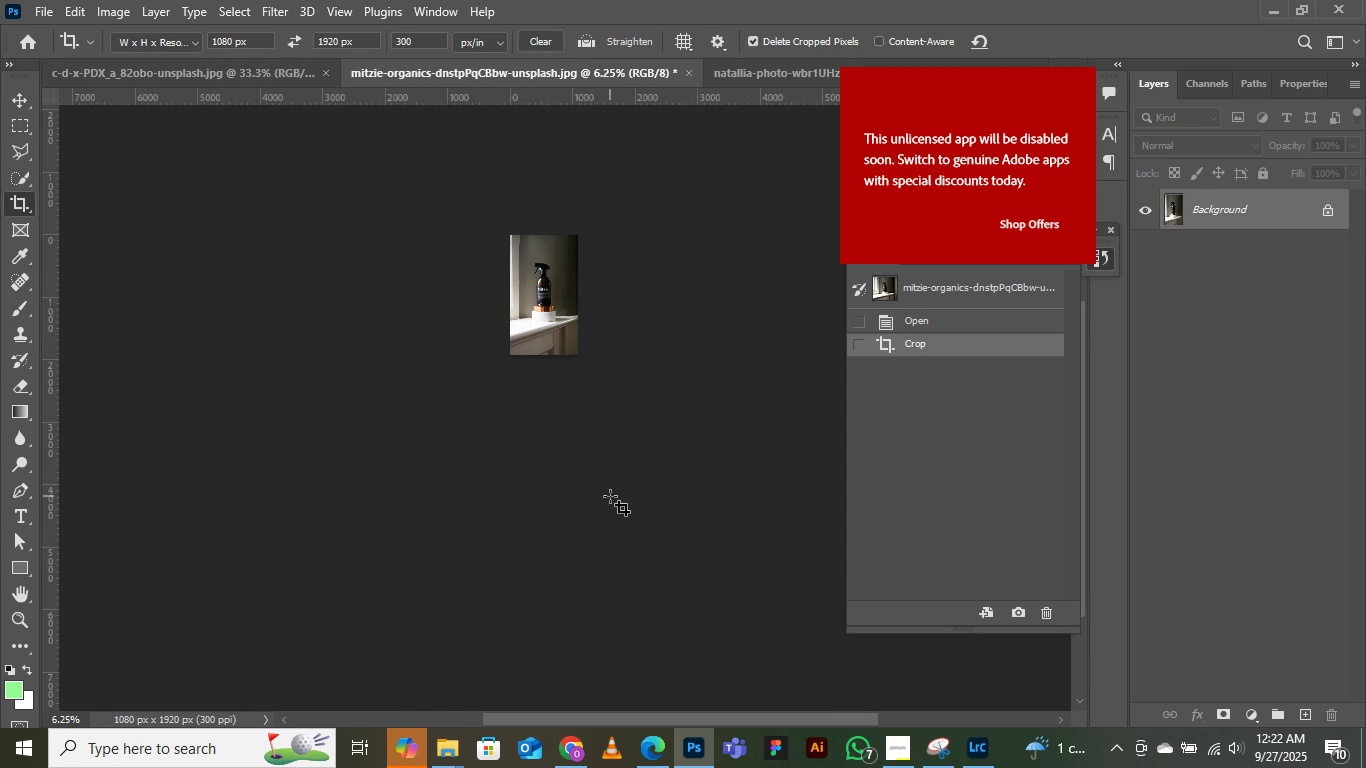 
scroll: coordinate [610, 496], scroll_direction: up, amount: 1.0